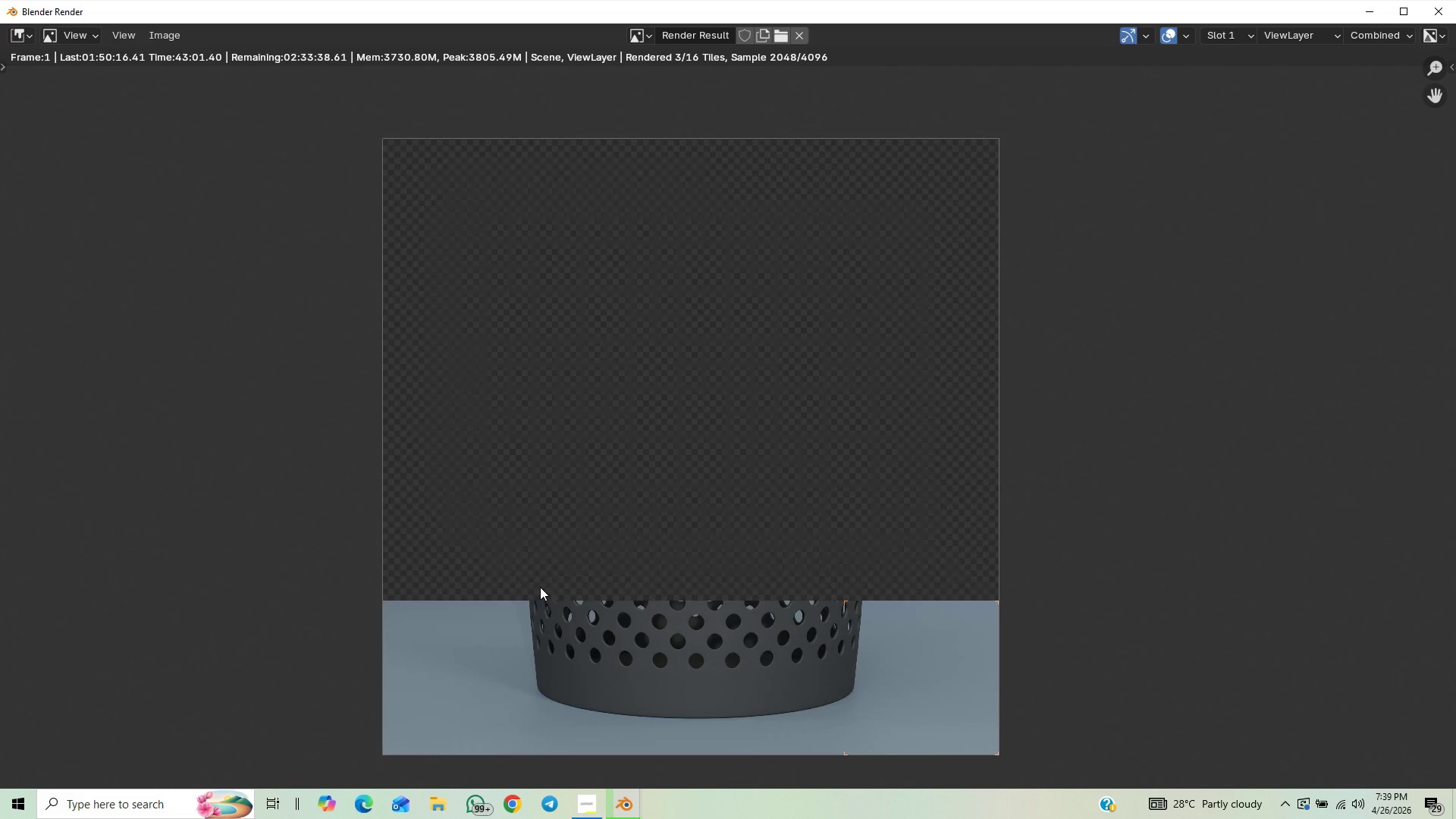 
scroll: coordinate [540, 587], scroll_direction: down, amount: 2.0
 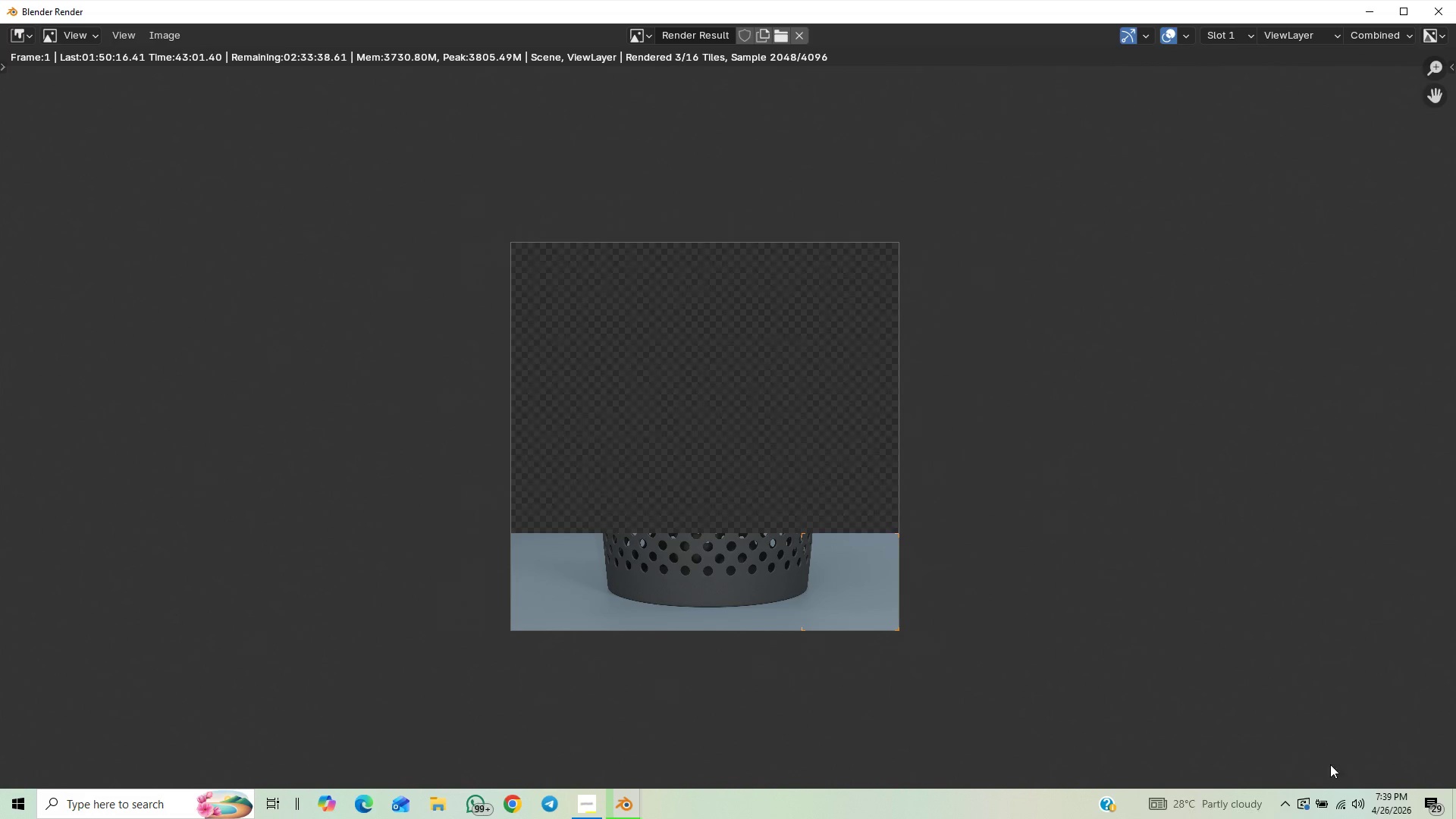 
mouse_move([1316, 793])
 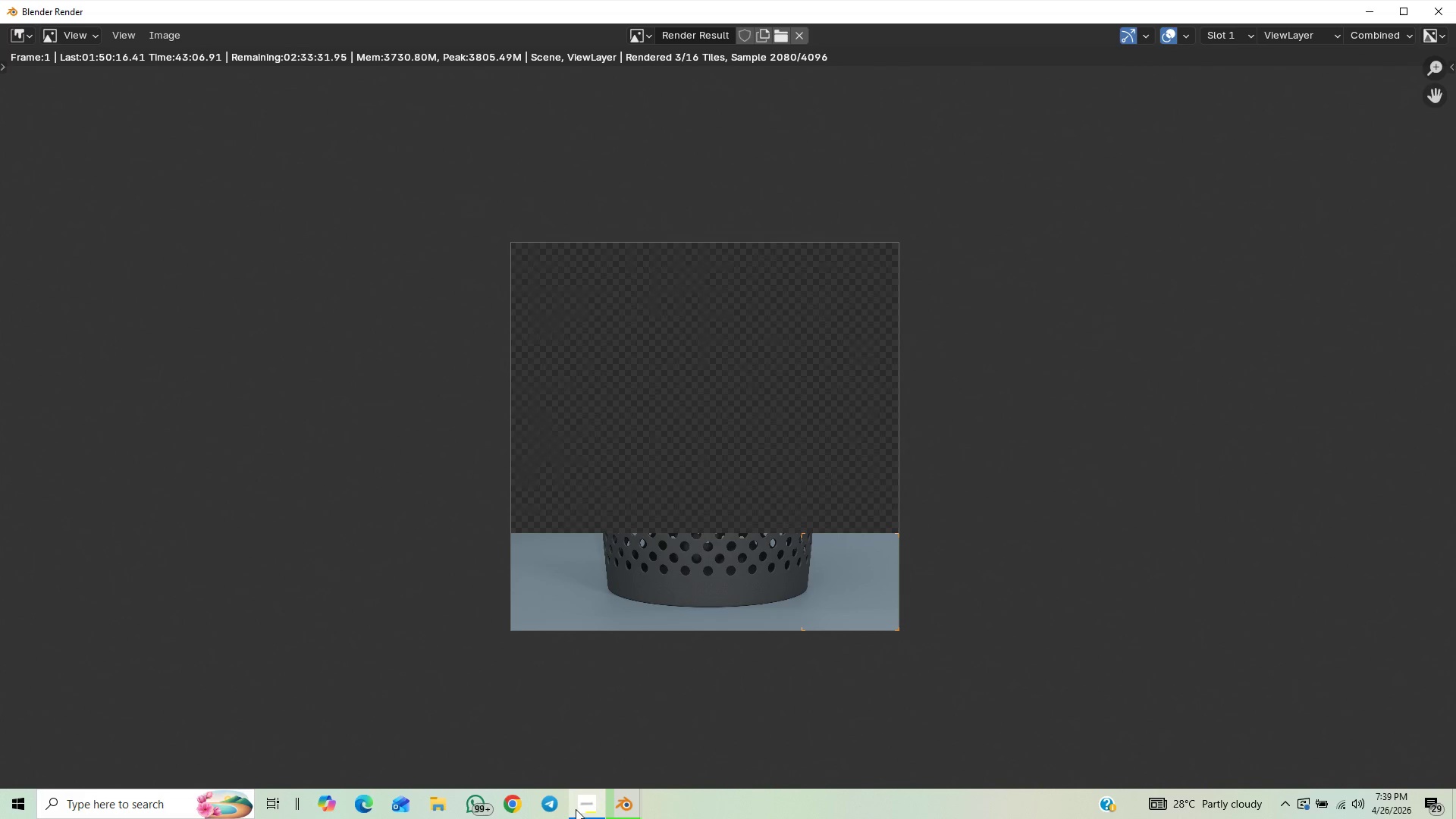 
left_click([577, 806])